 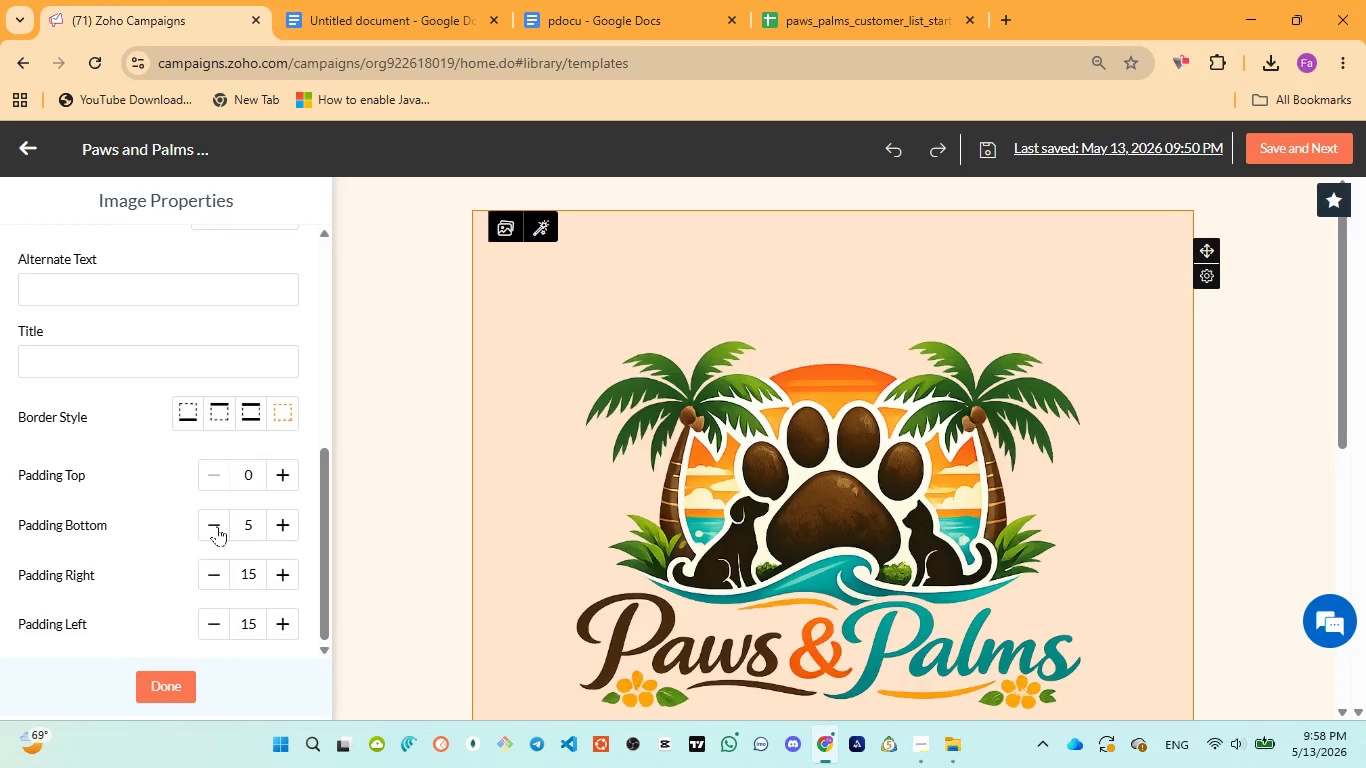 
triple_click([217, 526])
 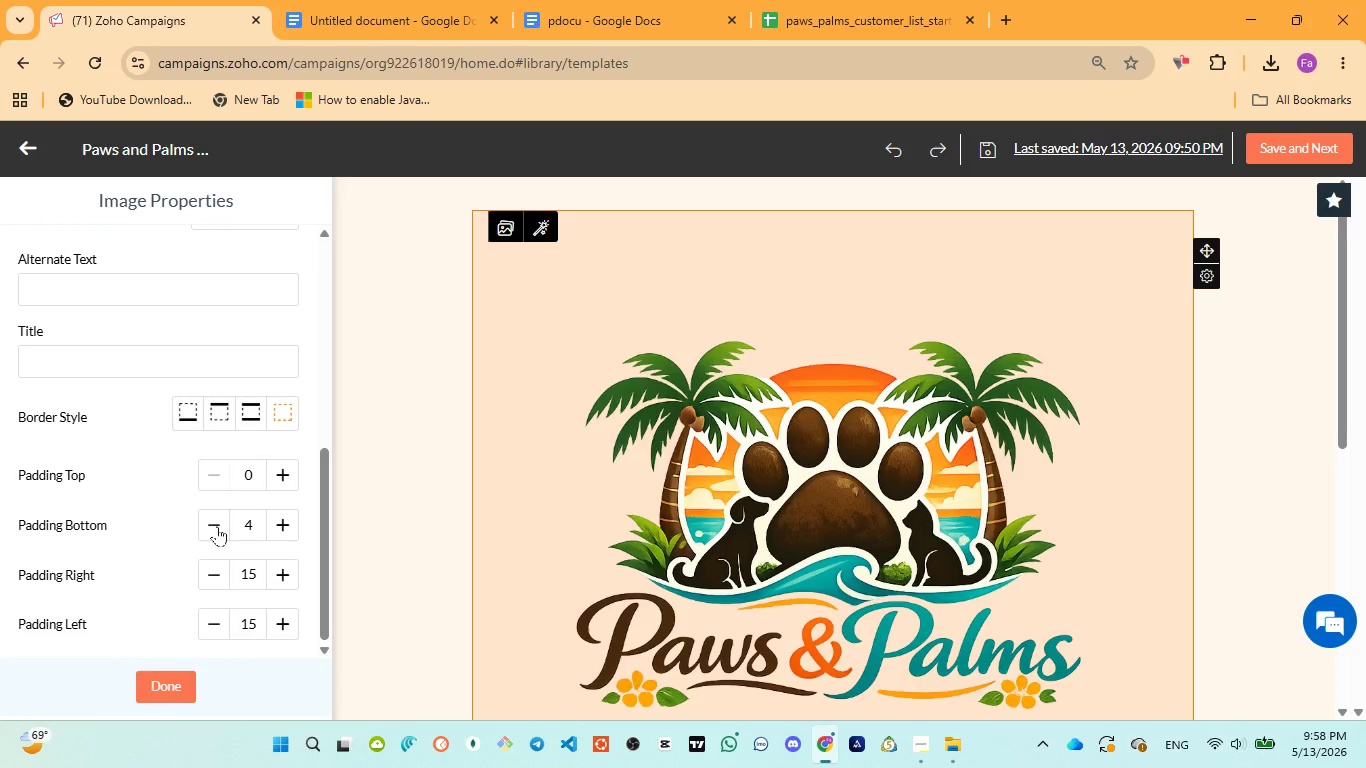 
triple_click([217, 526])
 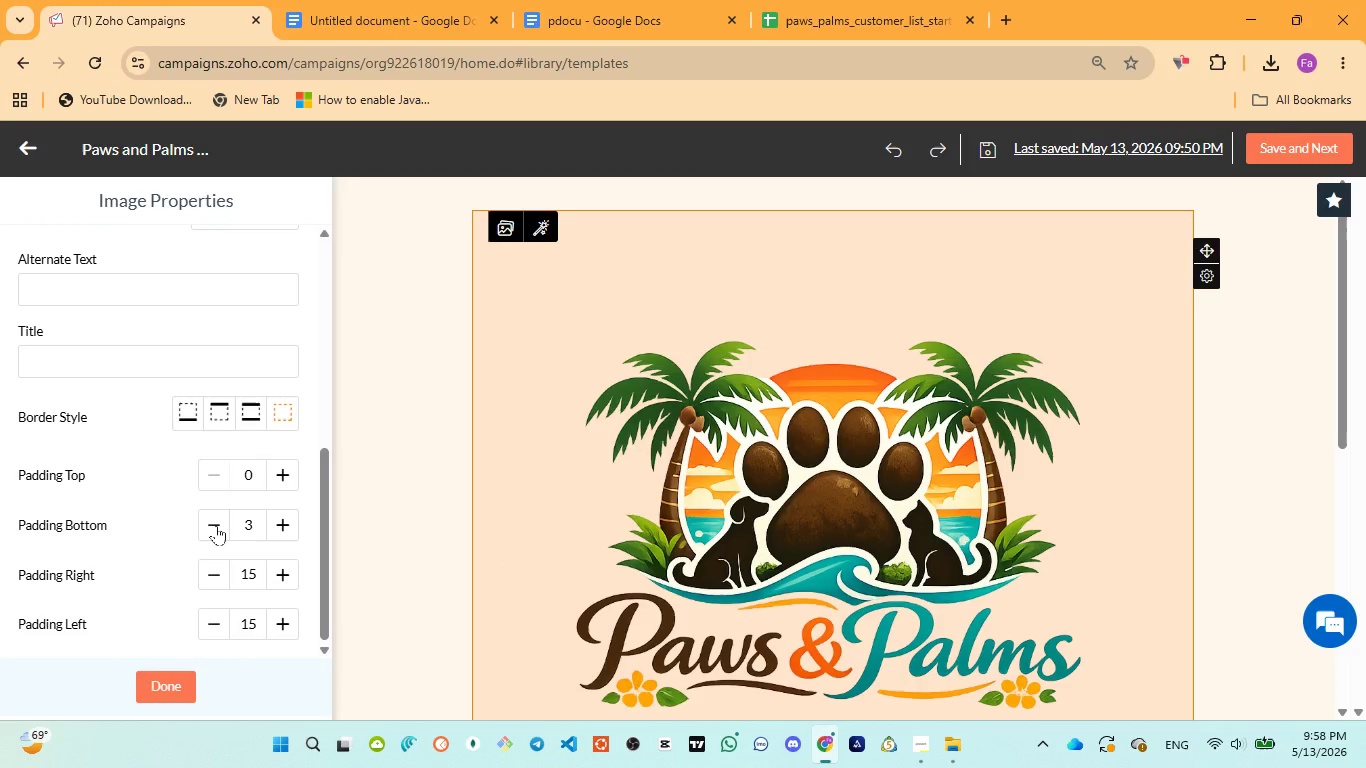 
triple_click([216, 525])
 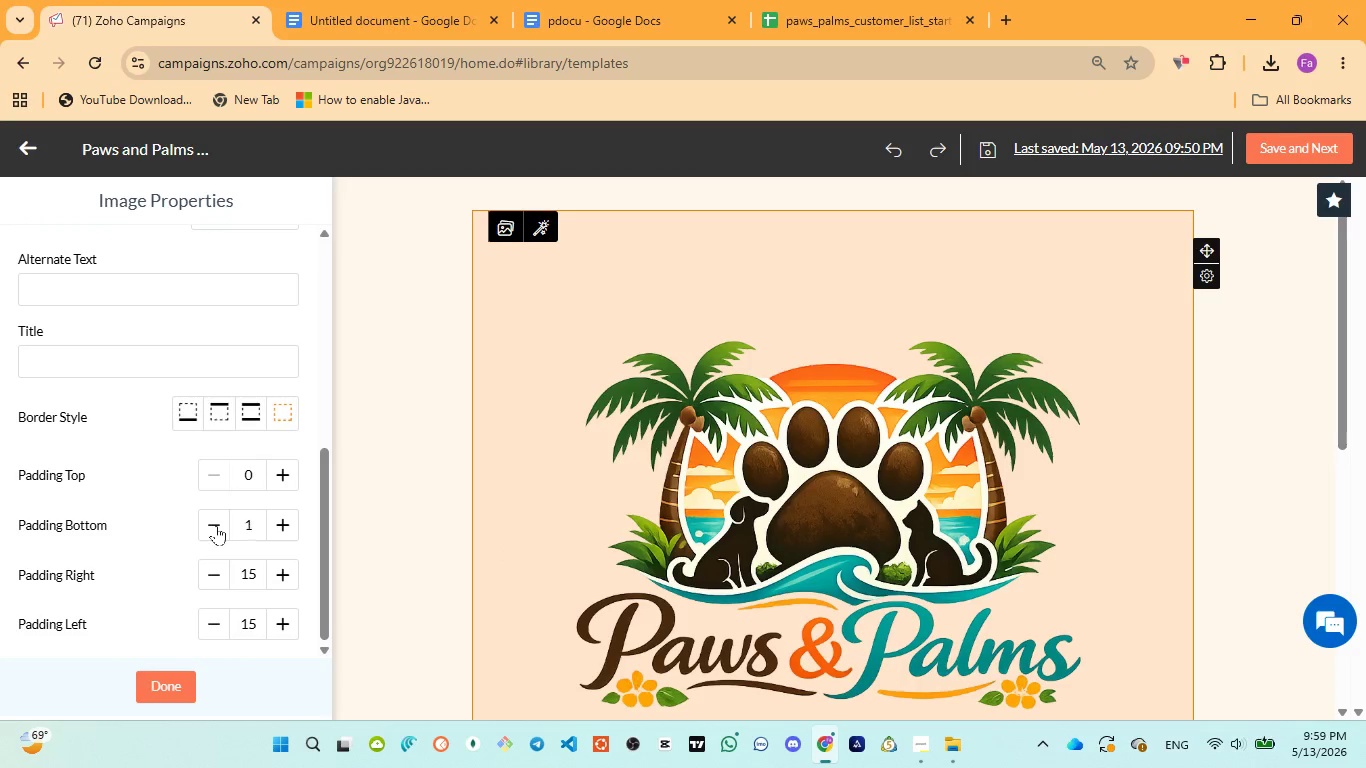 
double_click([216, 525])
 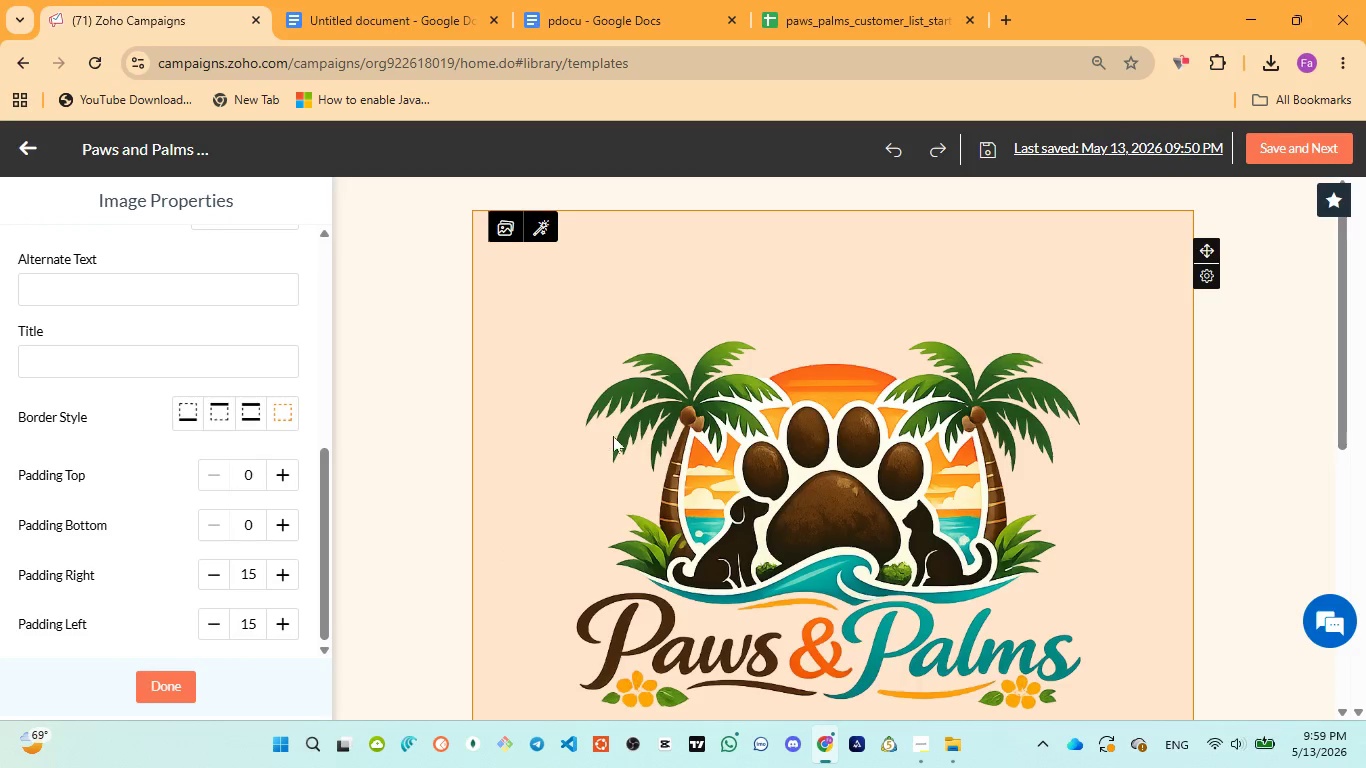 
left_click([619, 435])
 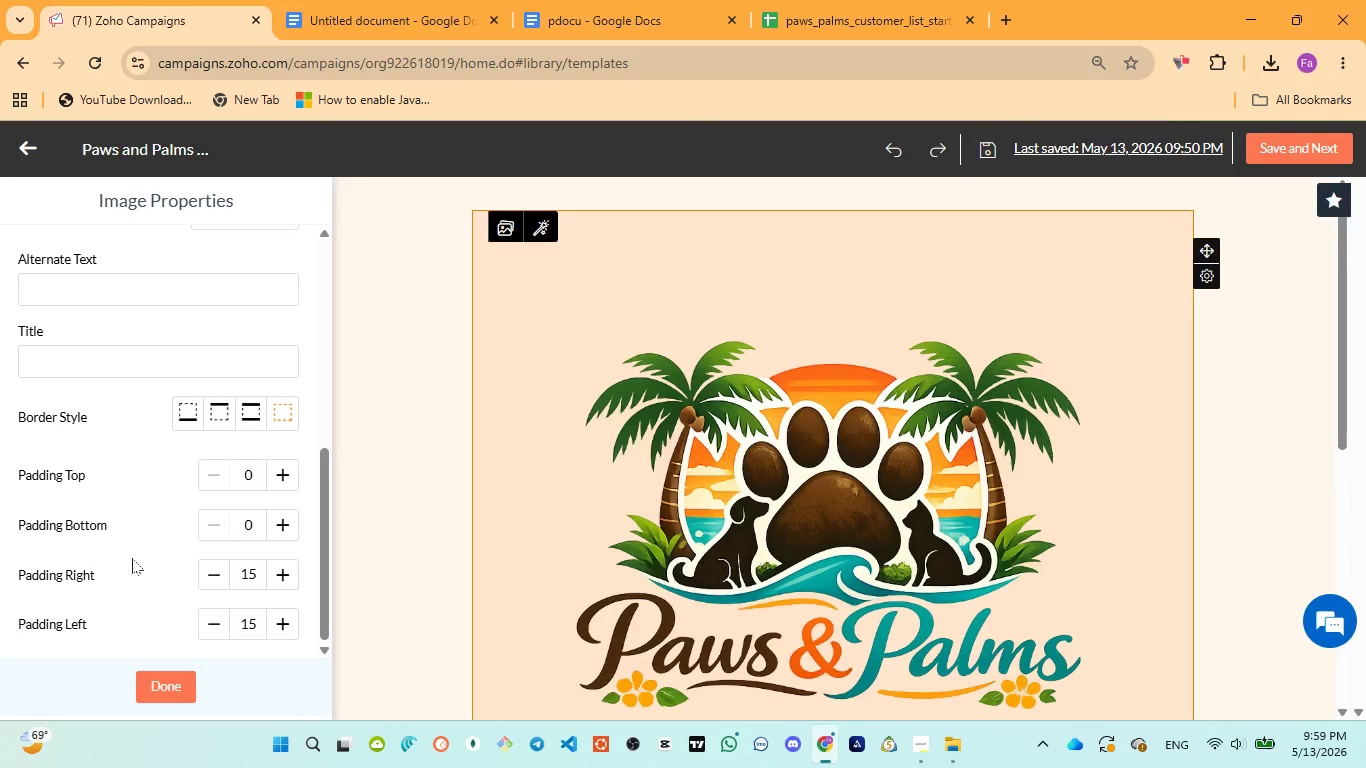 
wait(16.47)
 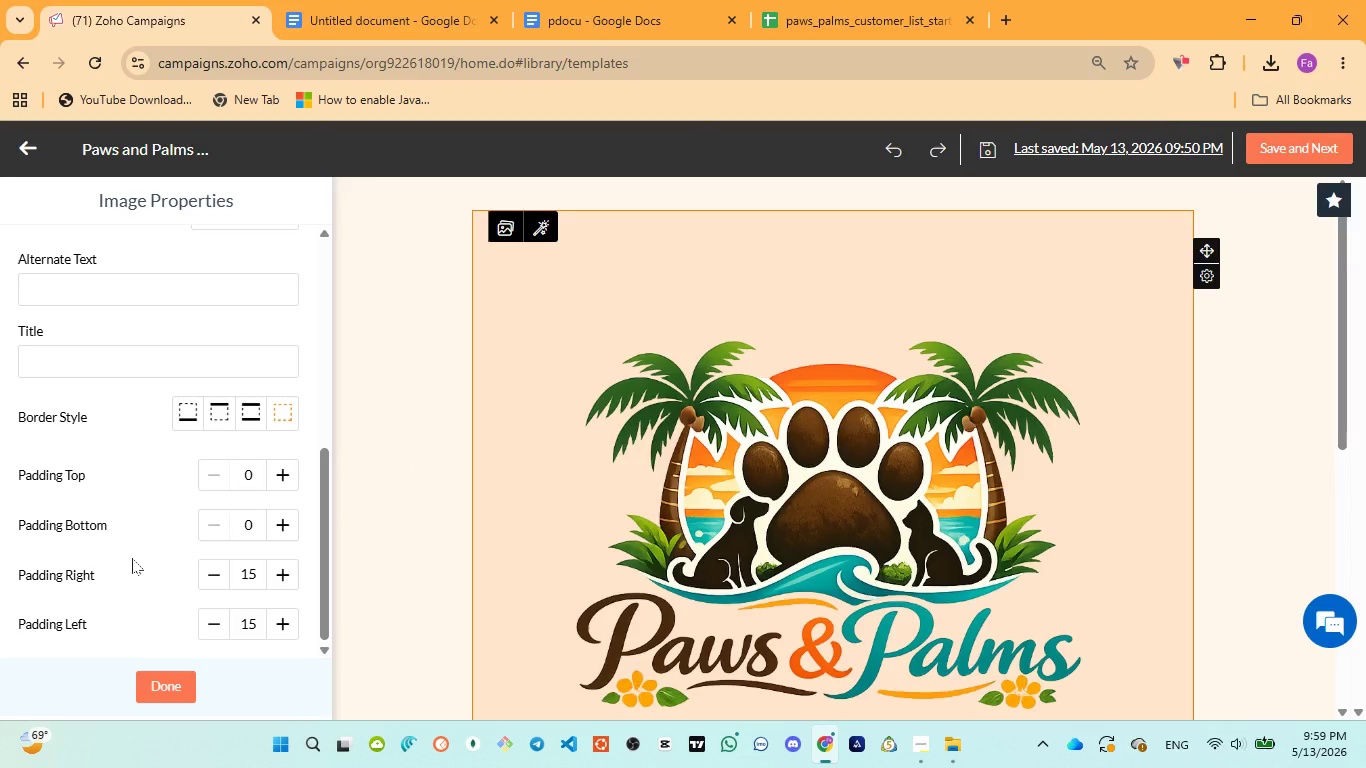 
scroll: coordinate [130, 515], scroll_direction: down, amount: 2.0
 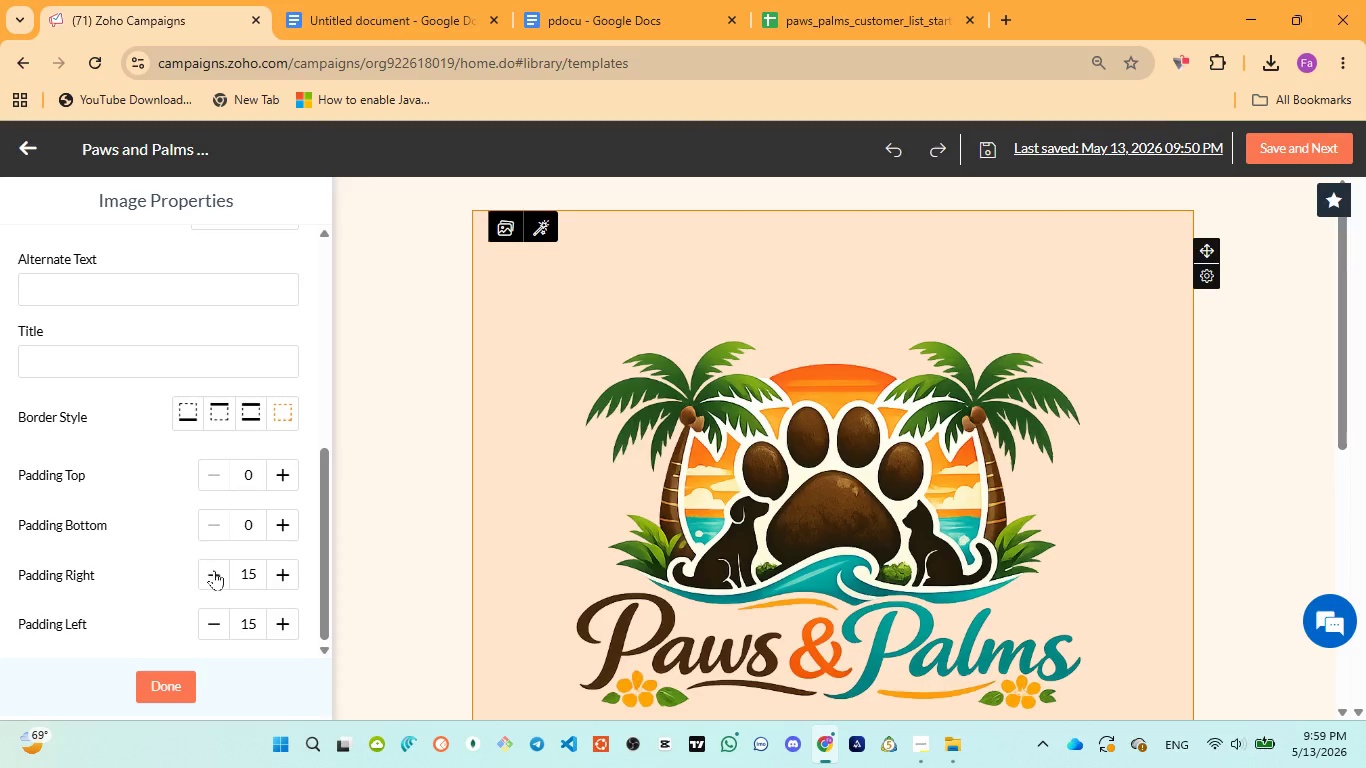 
left_click([214, 570])
 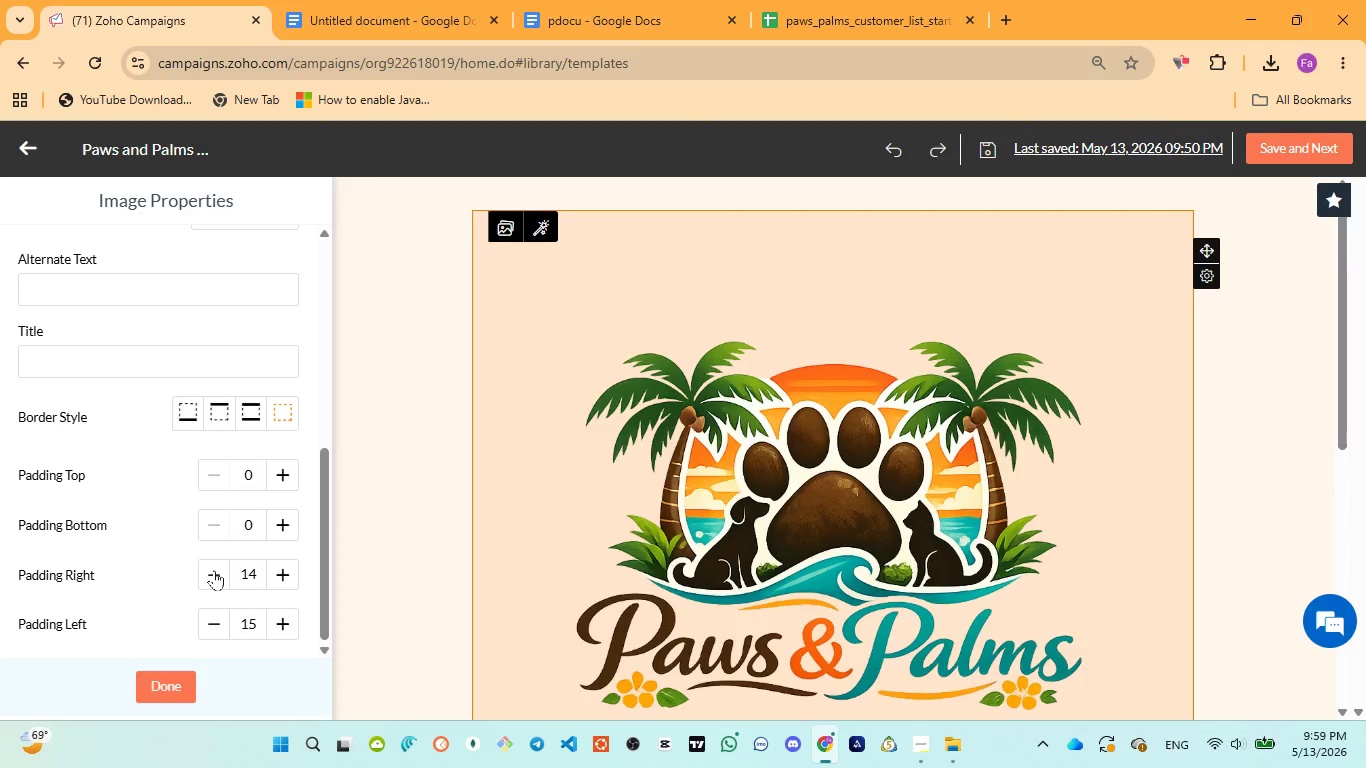 
left_click([214, 570])
 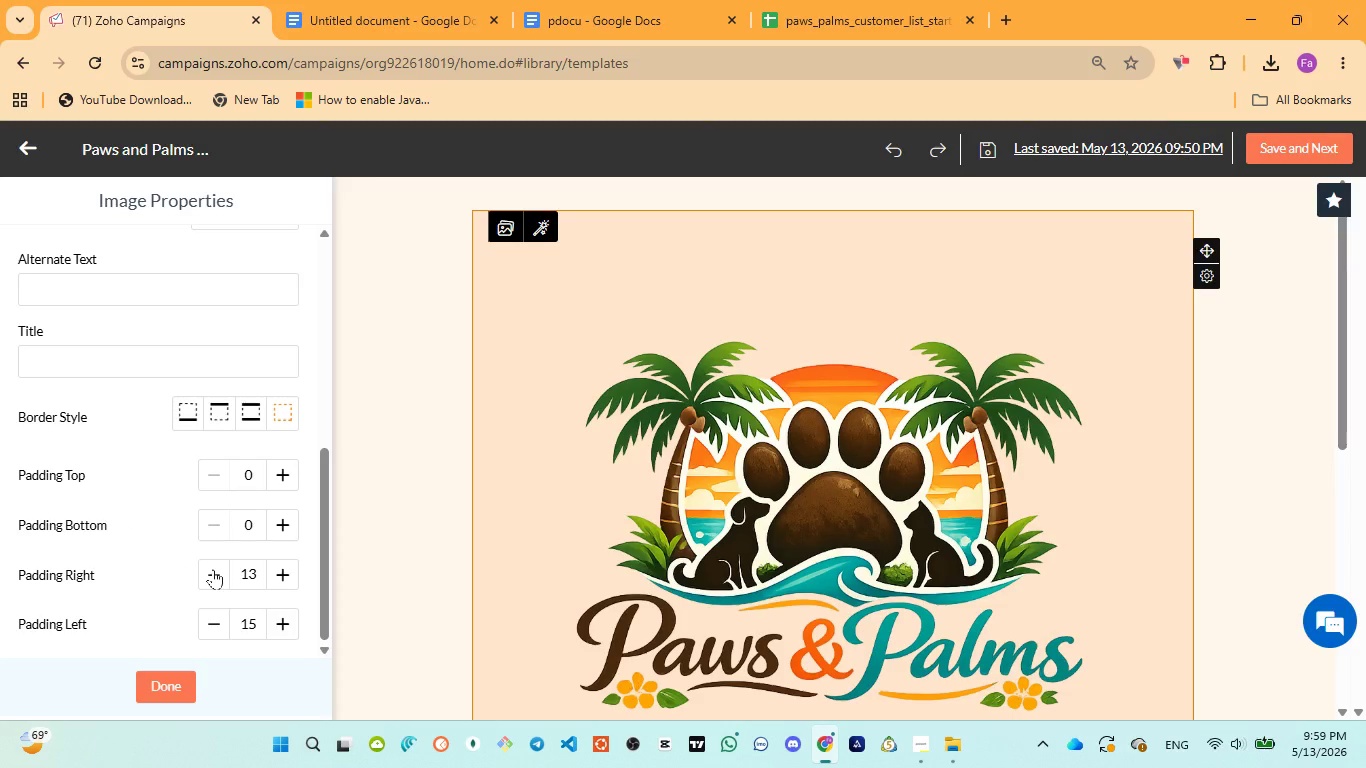 
wait(18.69)
 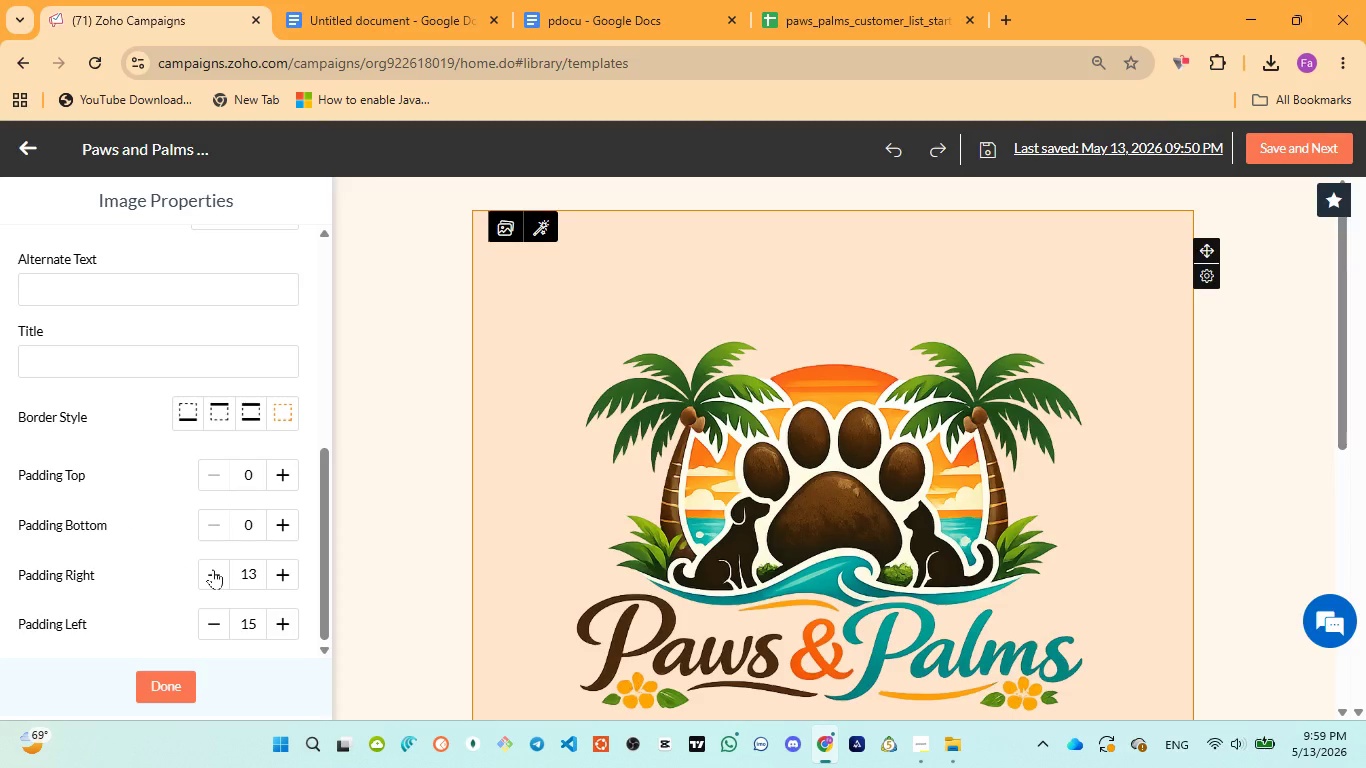 
left_click([198, 576])
 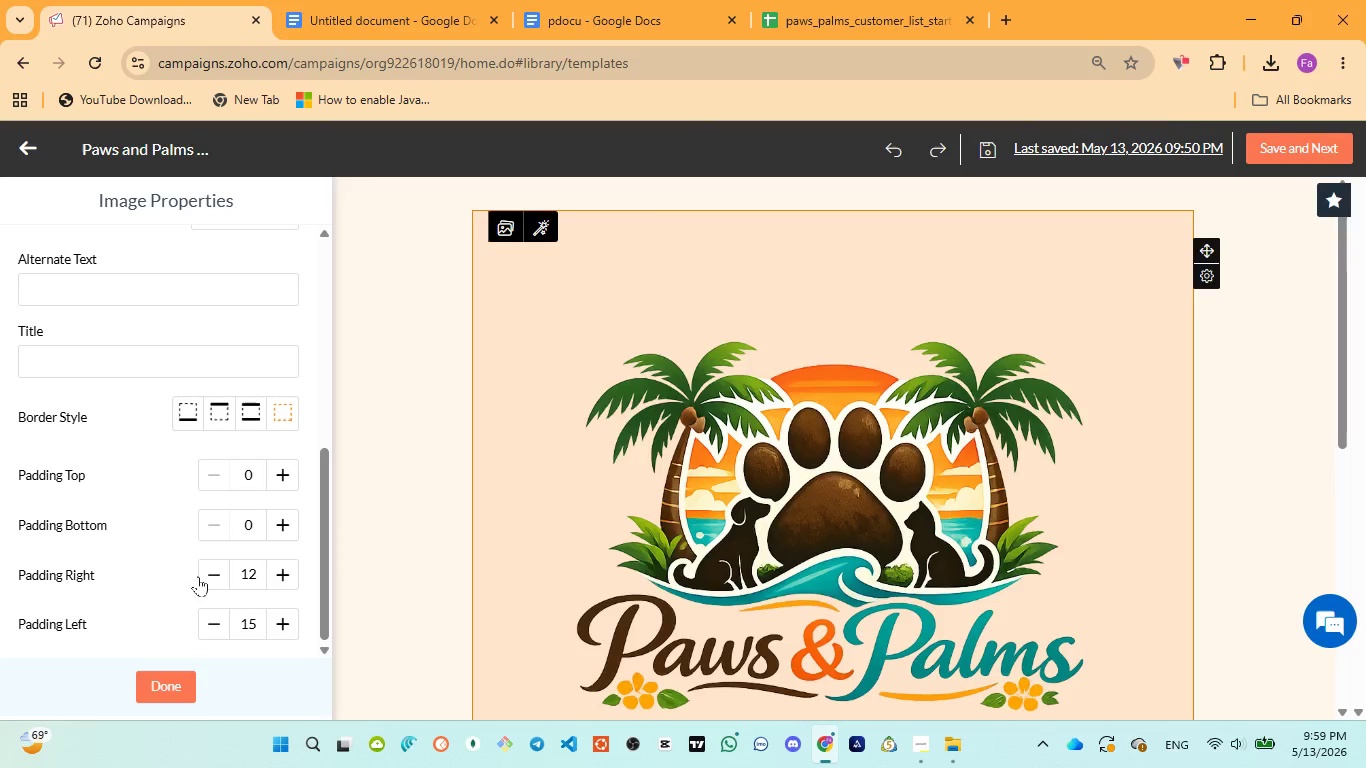 
left_click([198, 576])
 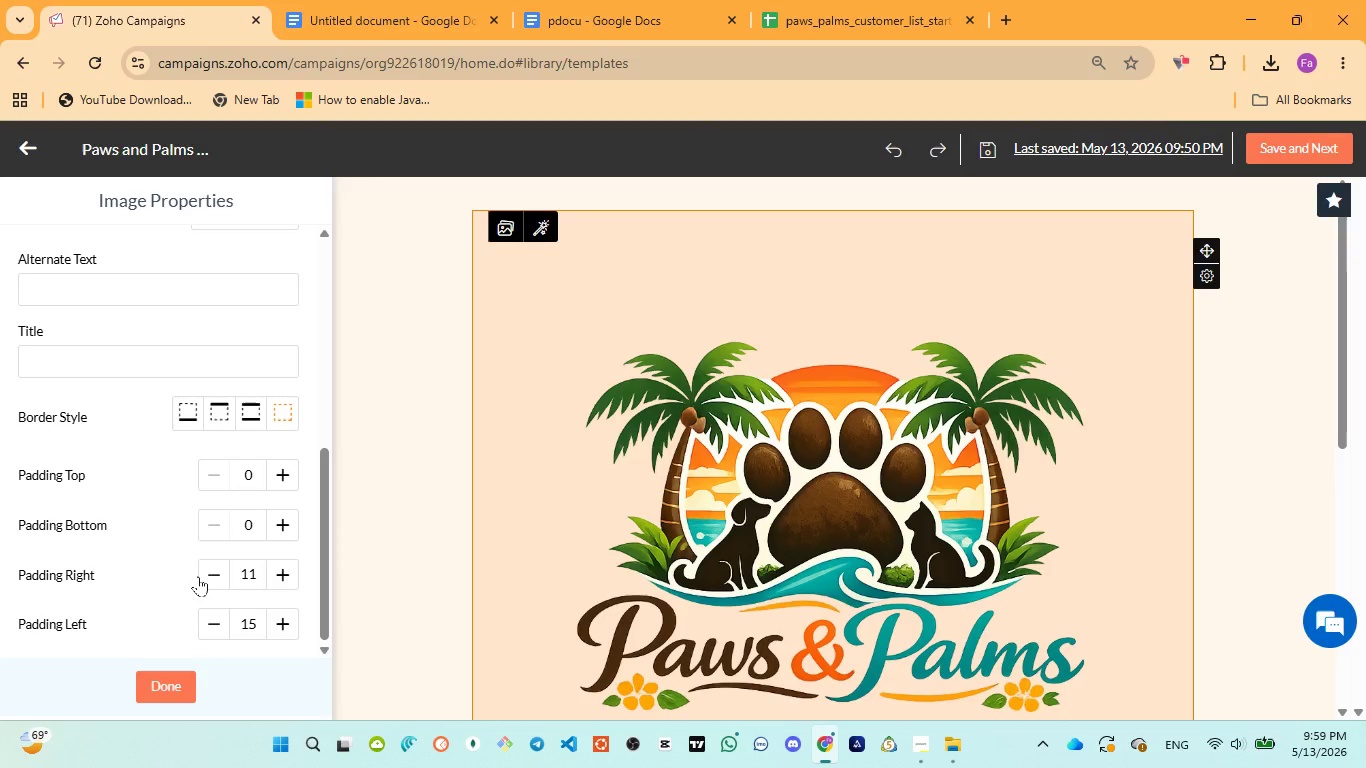 
left_click([198, 576])
 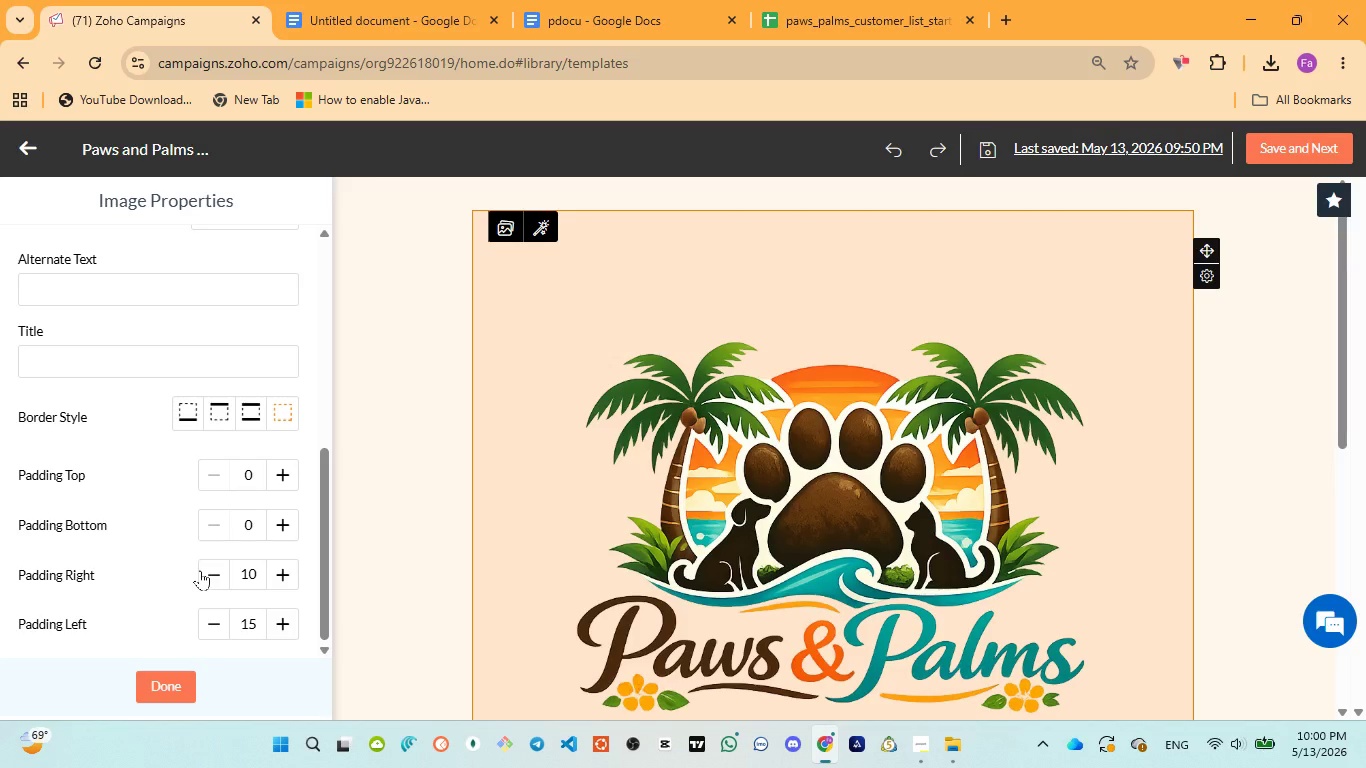 
wait(58.44)
 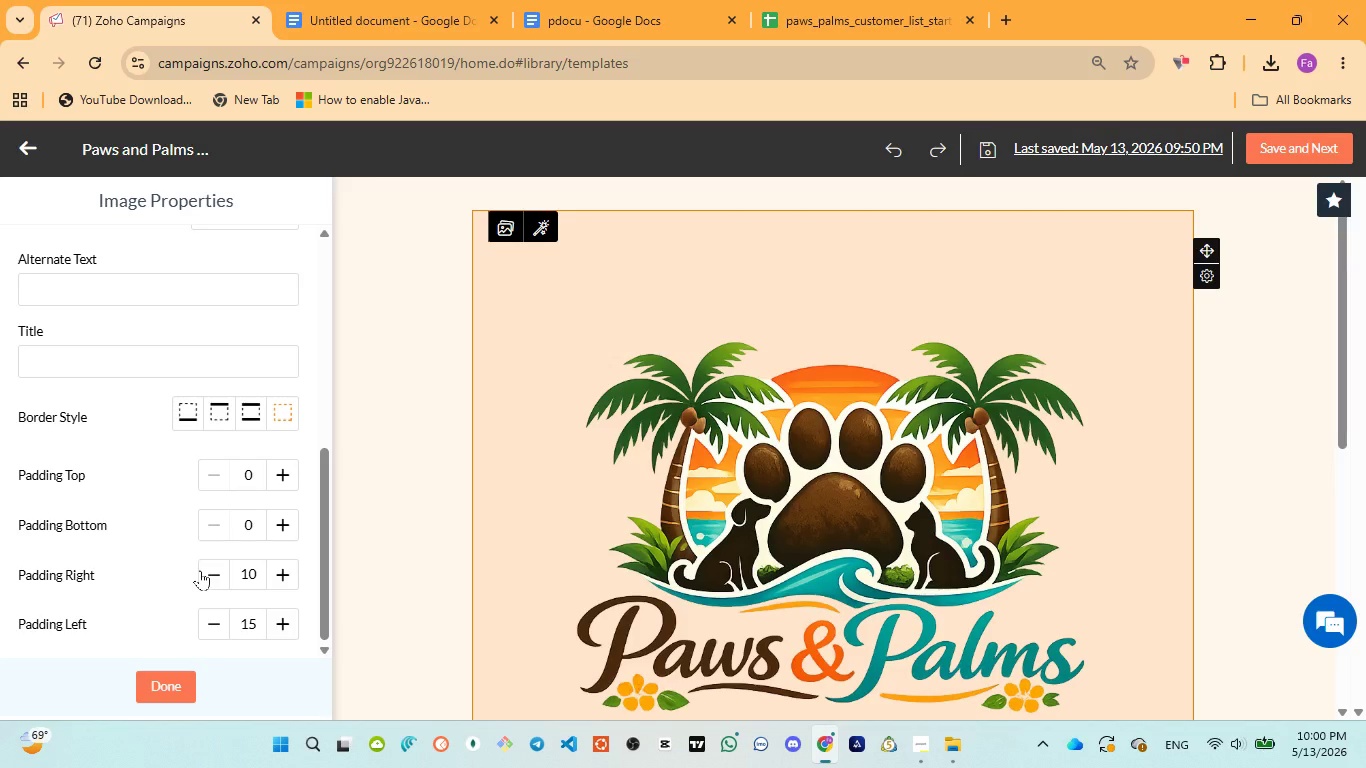 
scroll: coordinate [473, 585], scroll_direction: down, amount: 1.0
 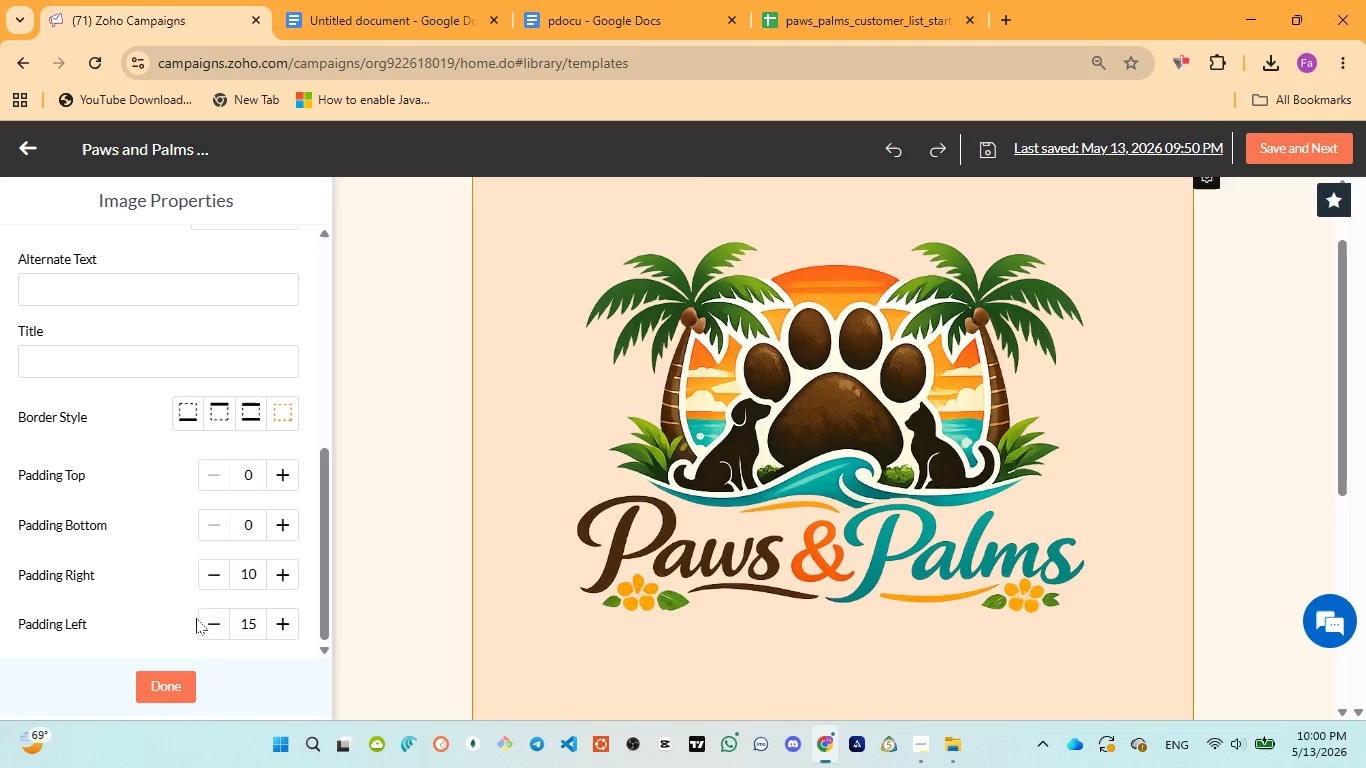 
left_click([195, 618])
 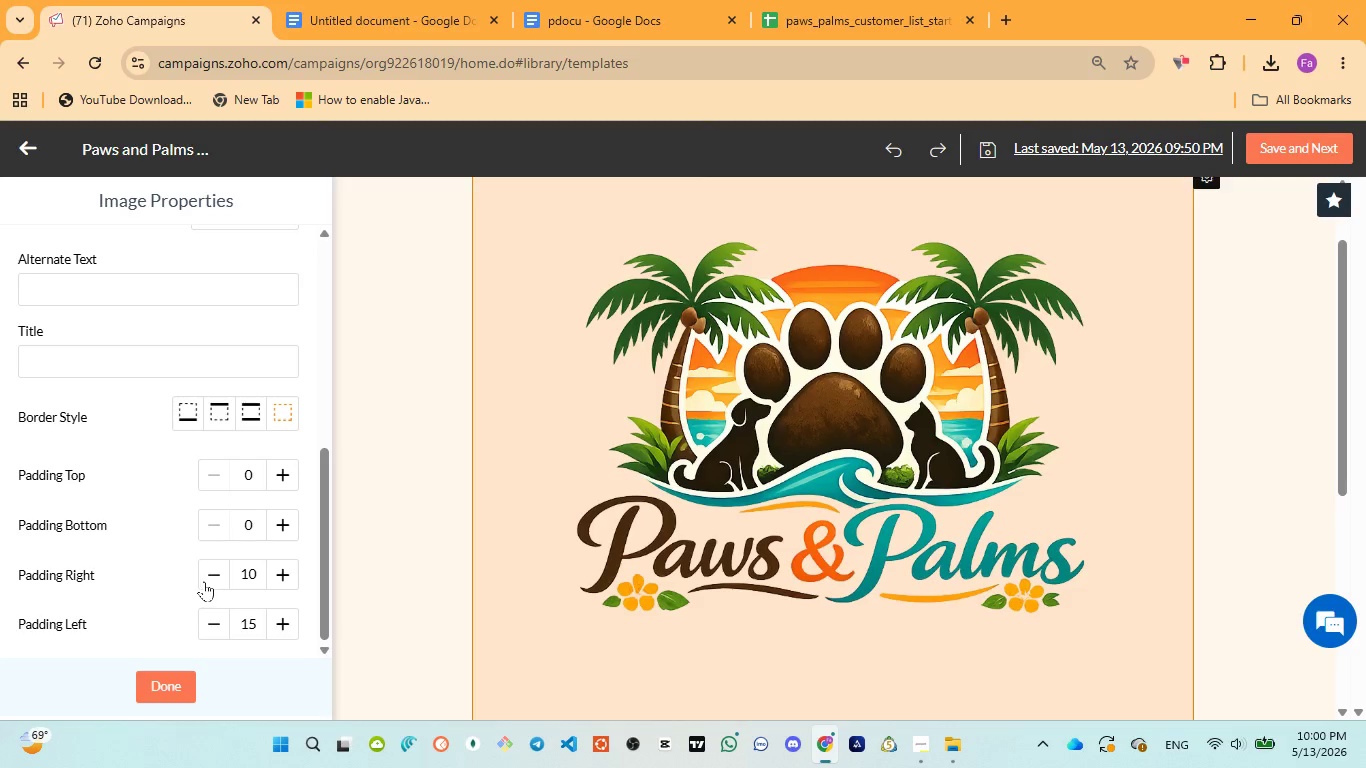 
left_click([204, 581])
 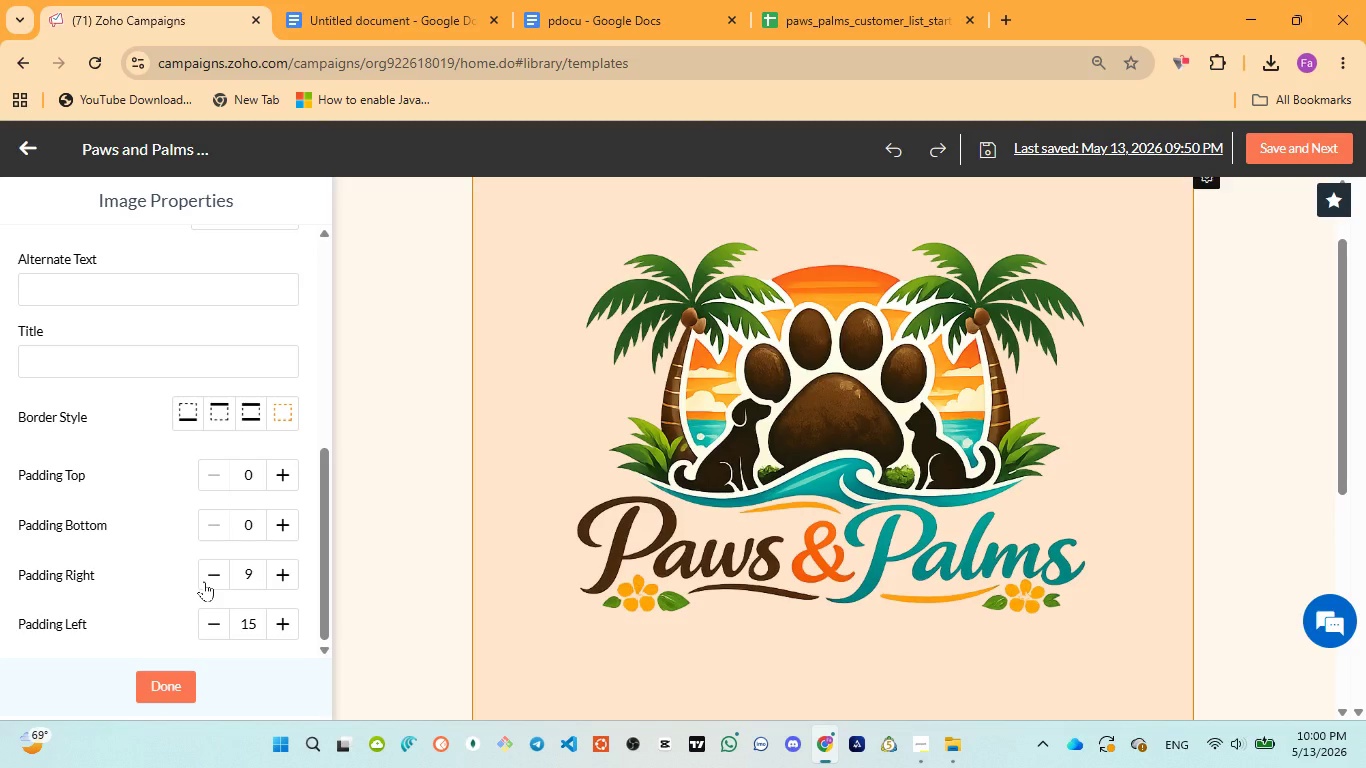 
left_click([204, 581])
 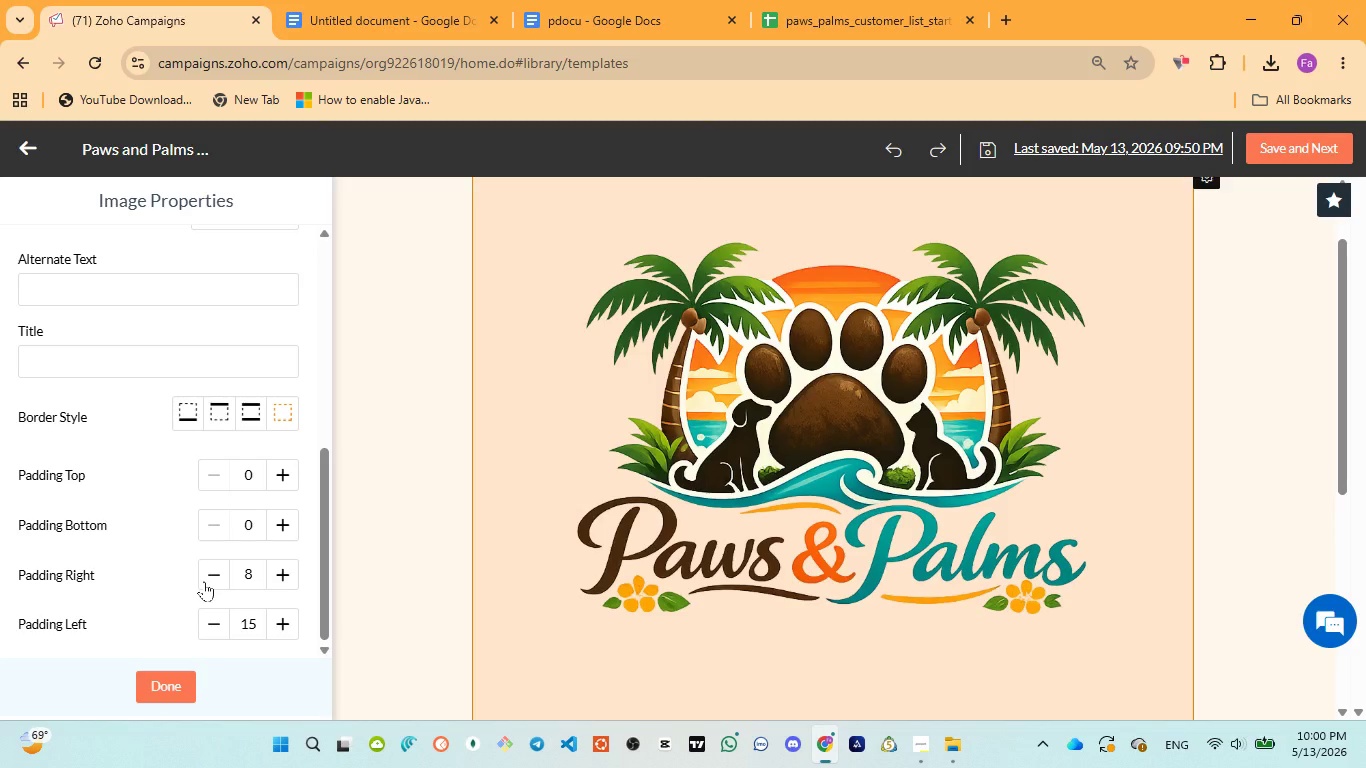 
left_click([204, 581])
 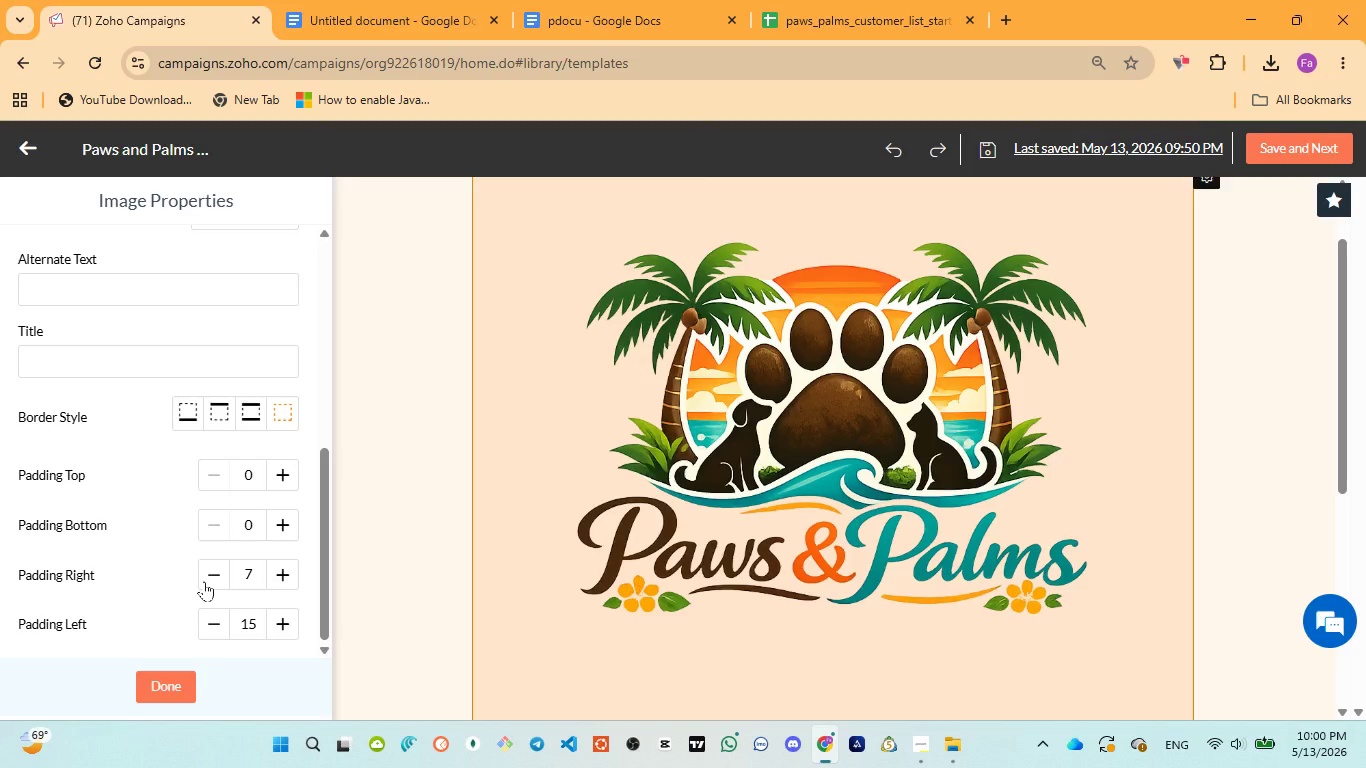 
left_click([204, 581])
 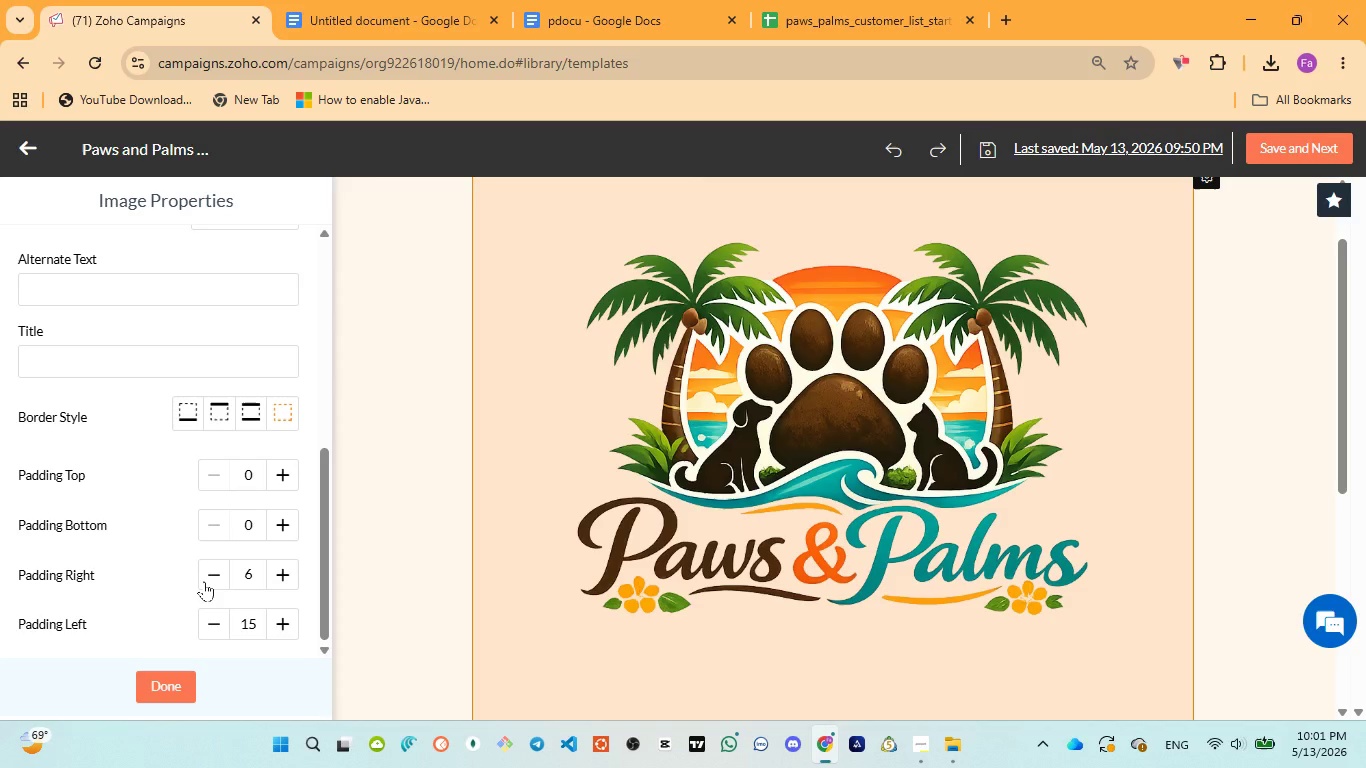 
wait(25.52)
 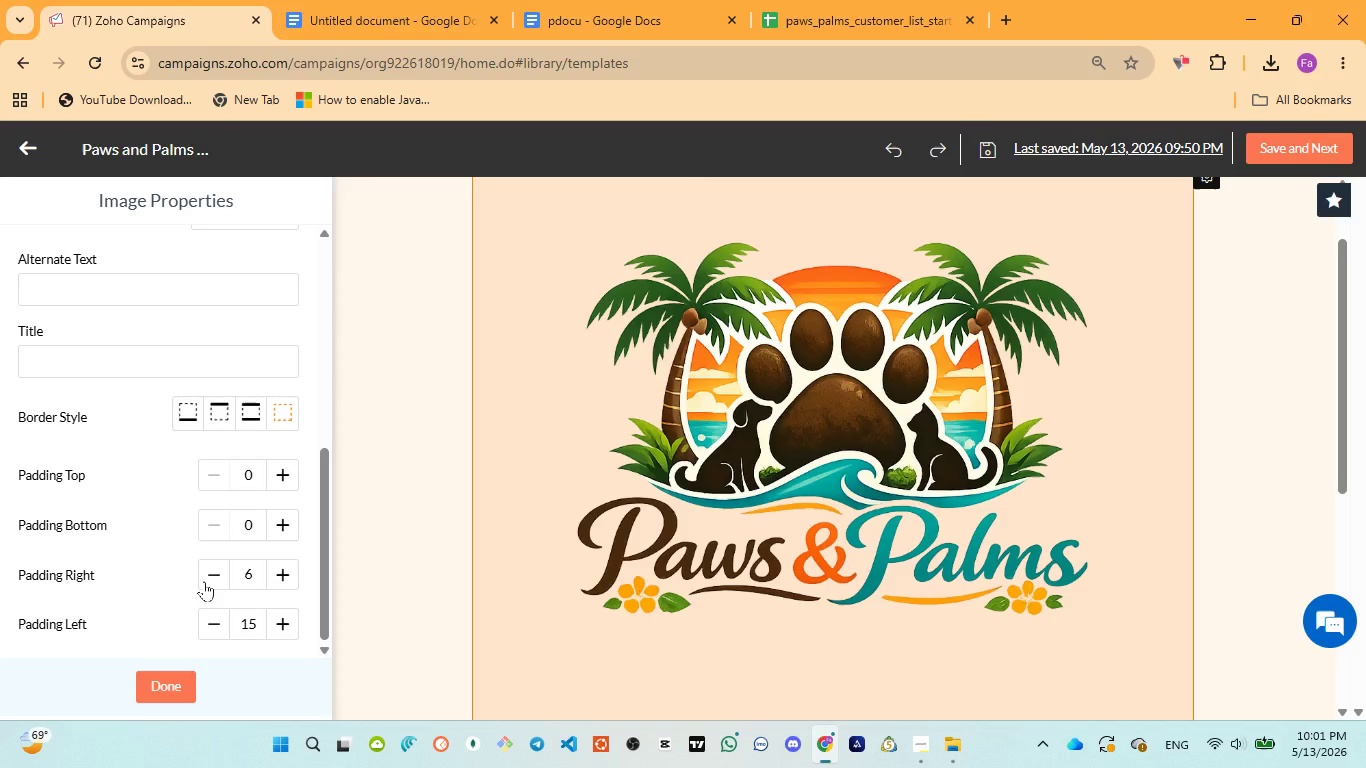 
scroll: coordinate [78, 754], scroll_direction: down, amount: 3.0
 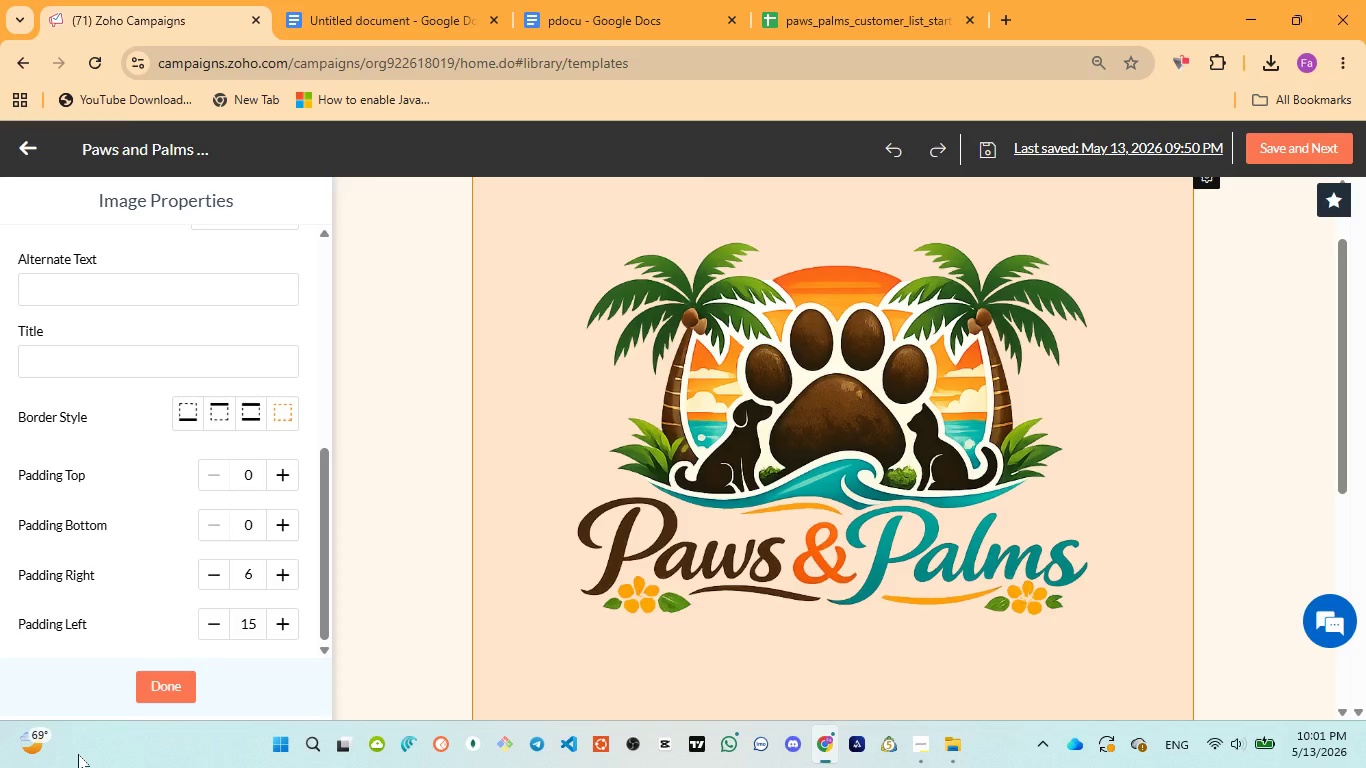 
scroll: coordinate [78, 754], scroll_direction: up, amount: 1.0
 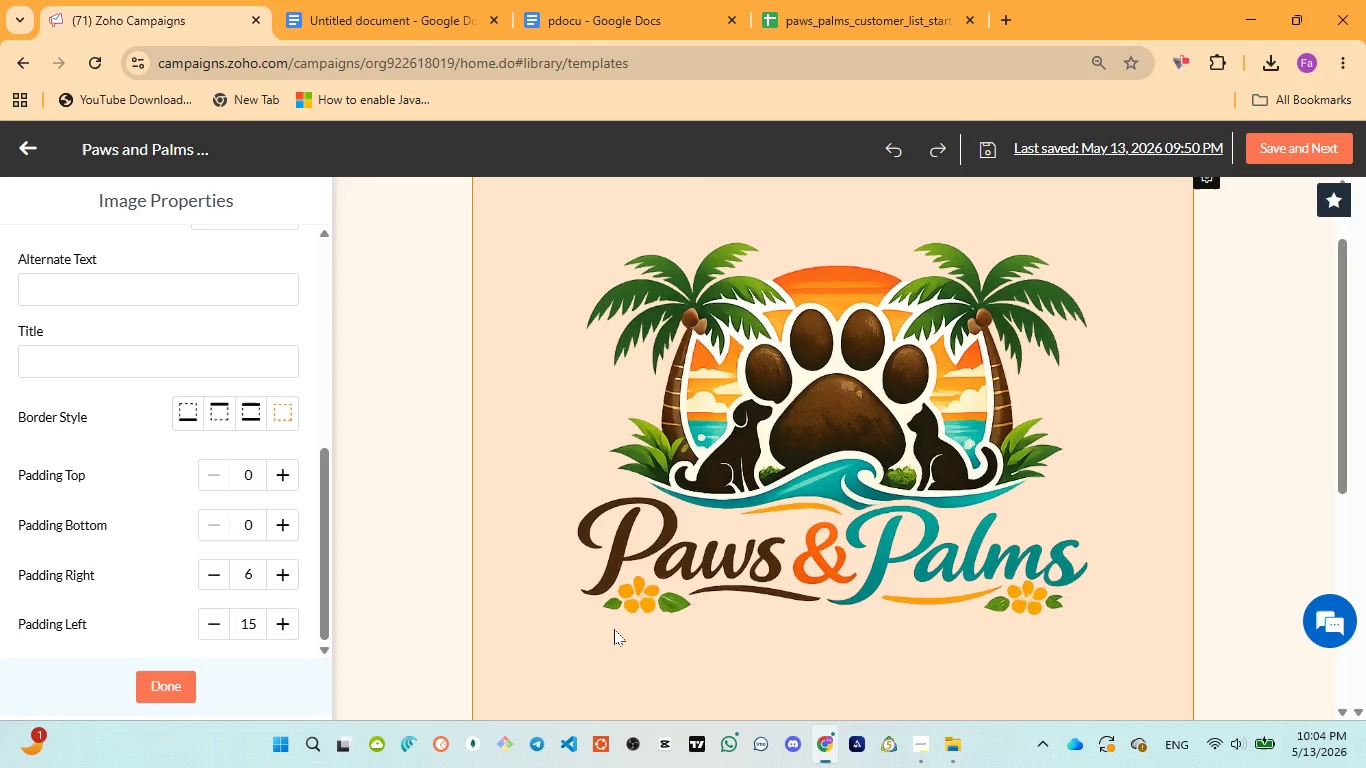 
wait(207.46)
 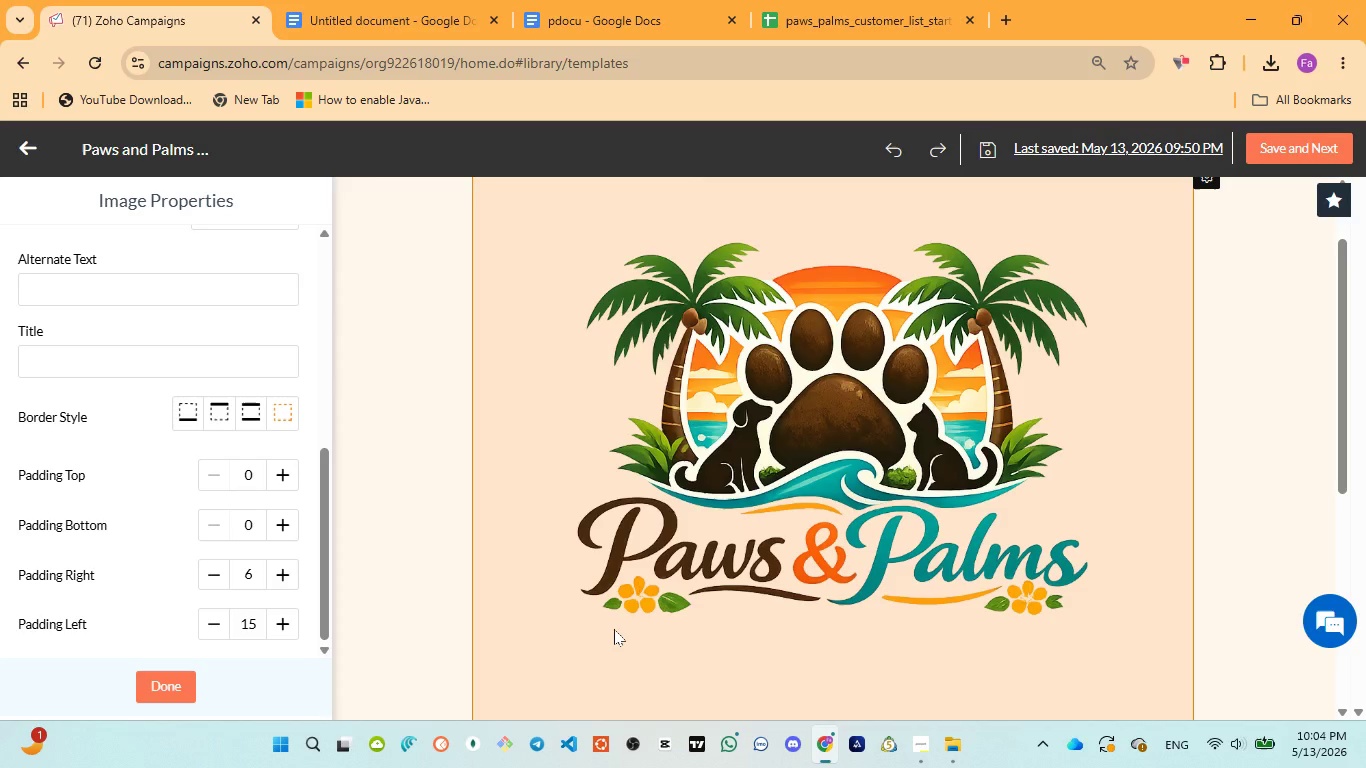 
left_click([748, 504])
 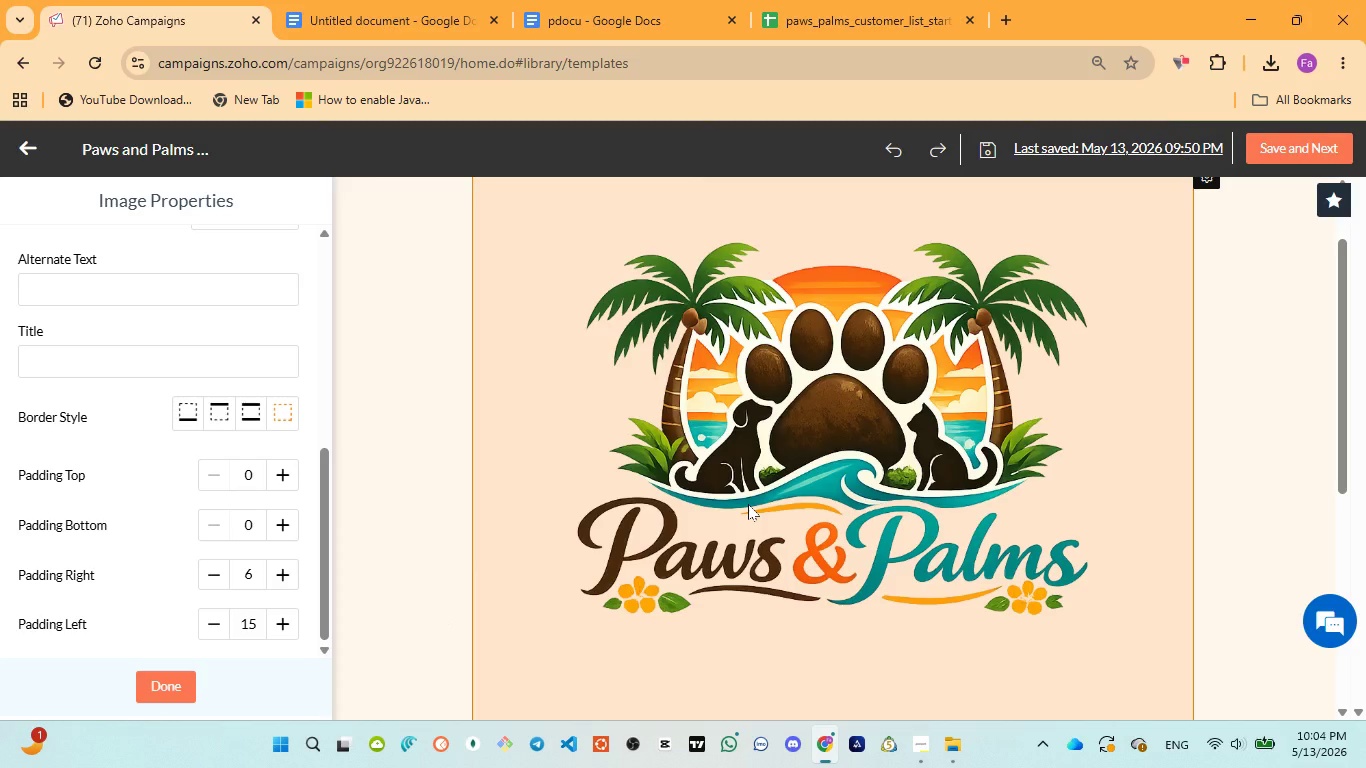 
wait(10.73)
 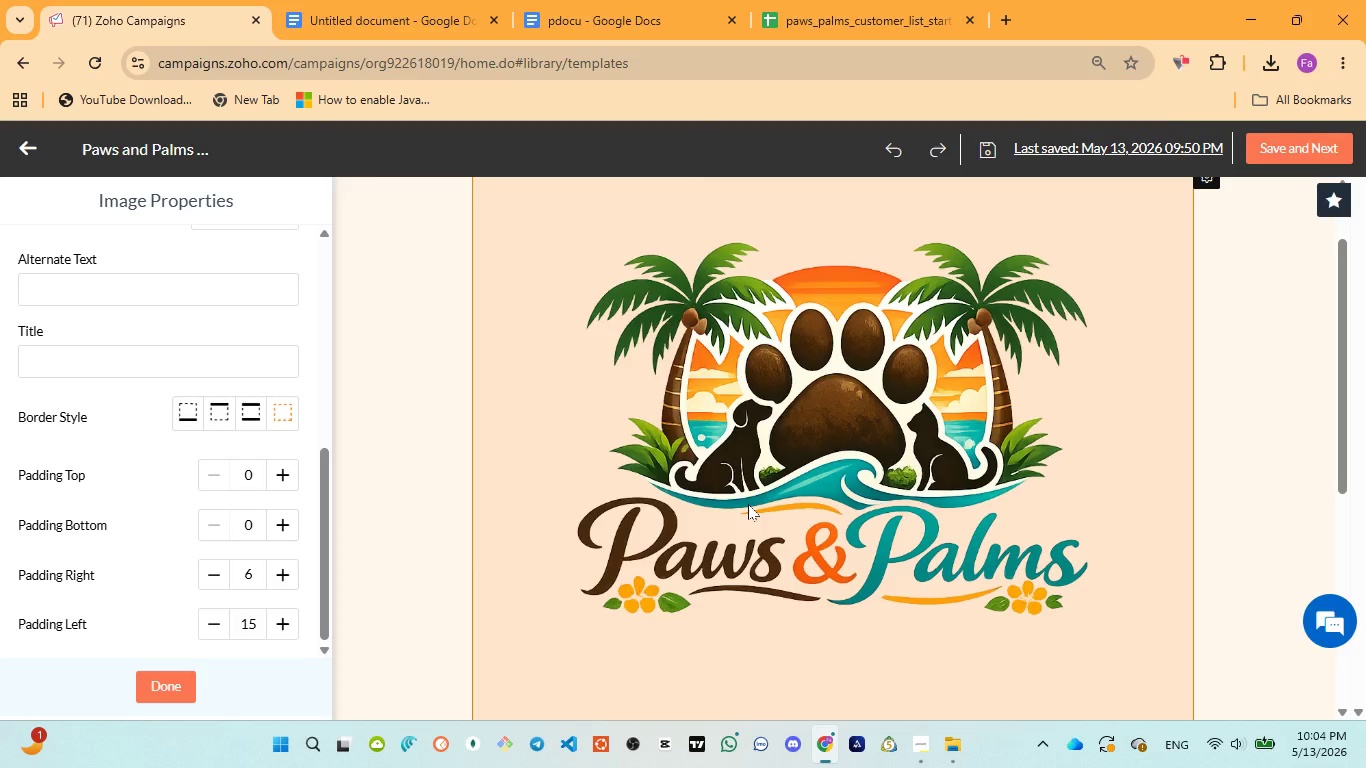 
left_click([922, 636])